 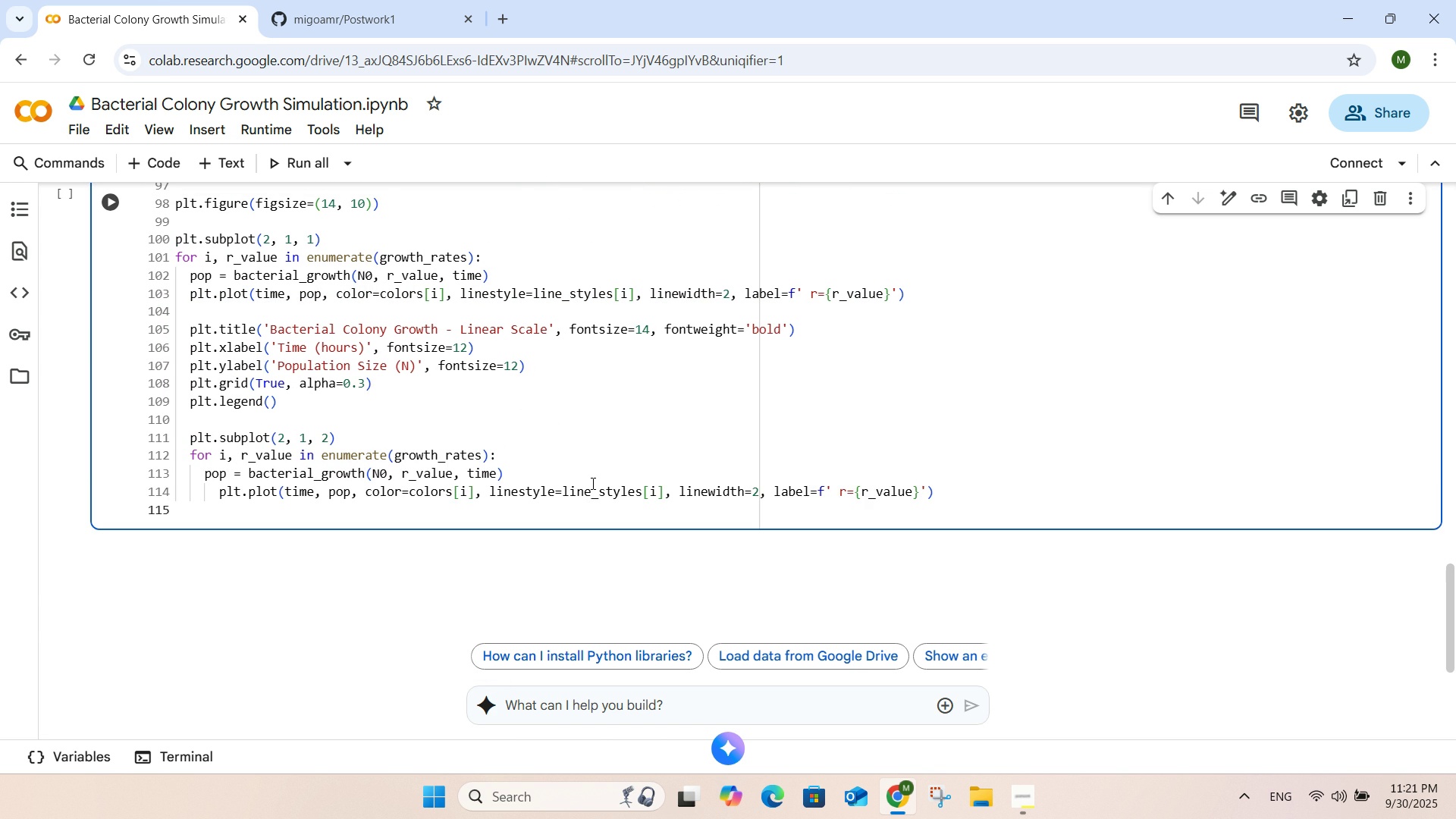 
left_click([219, 504])
 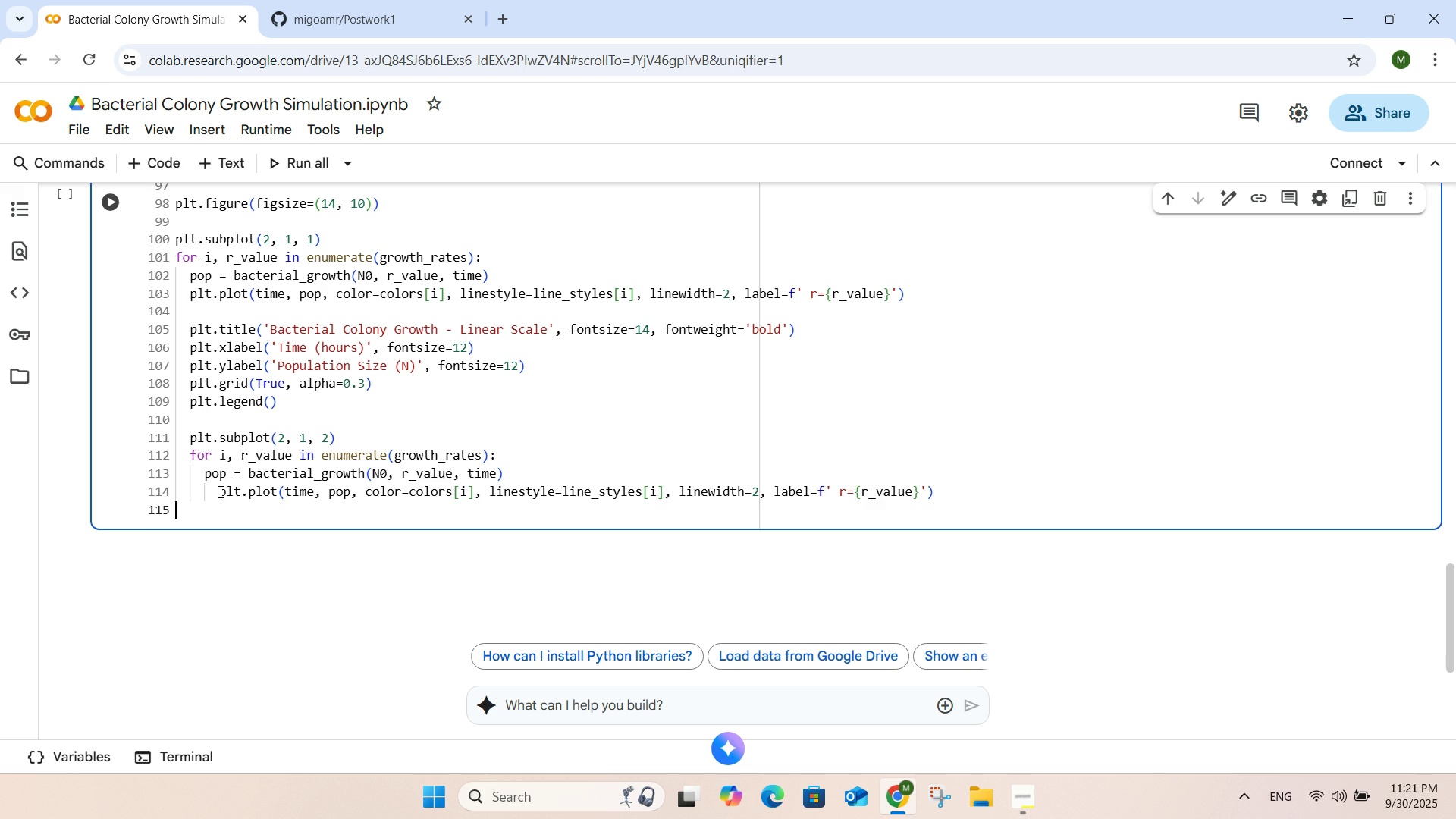 
left_click([219, 491])
 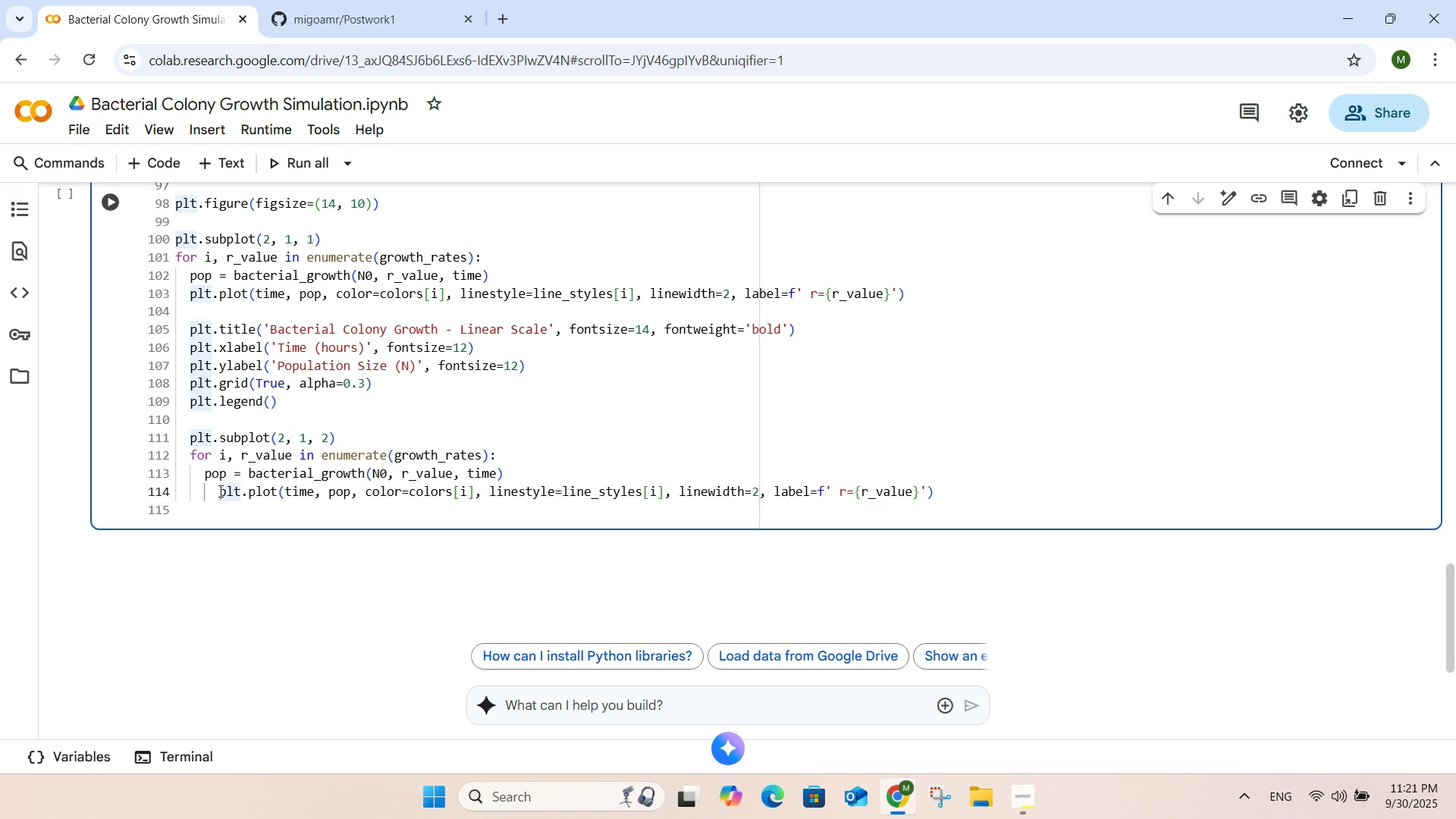 
key(Backspace)
 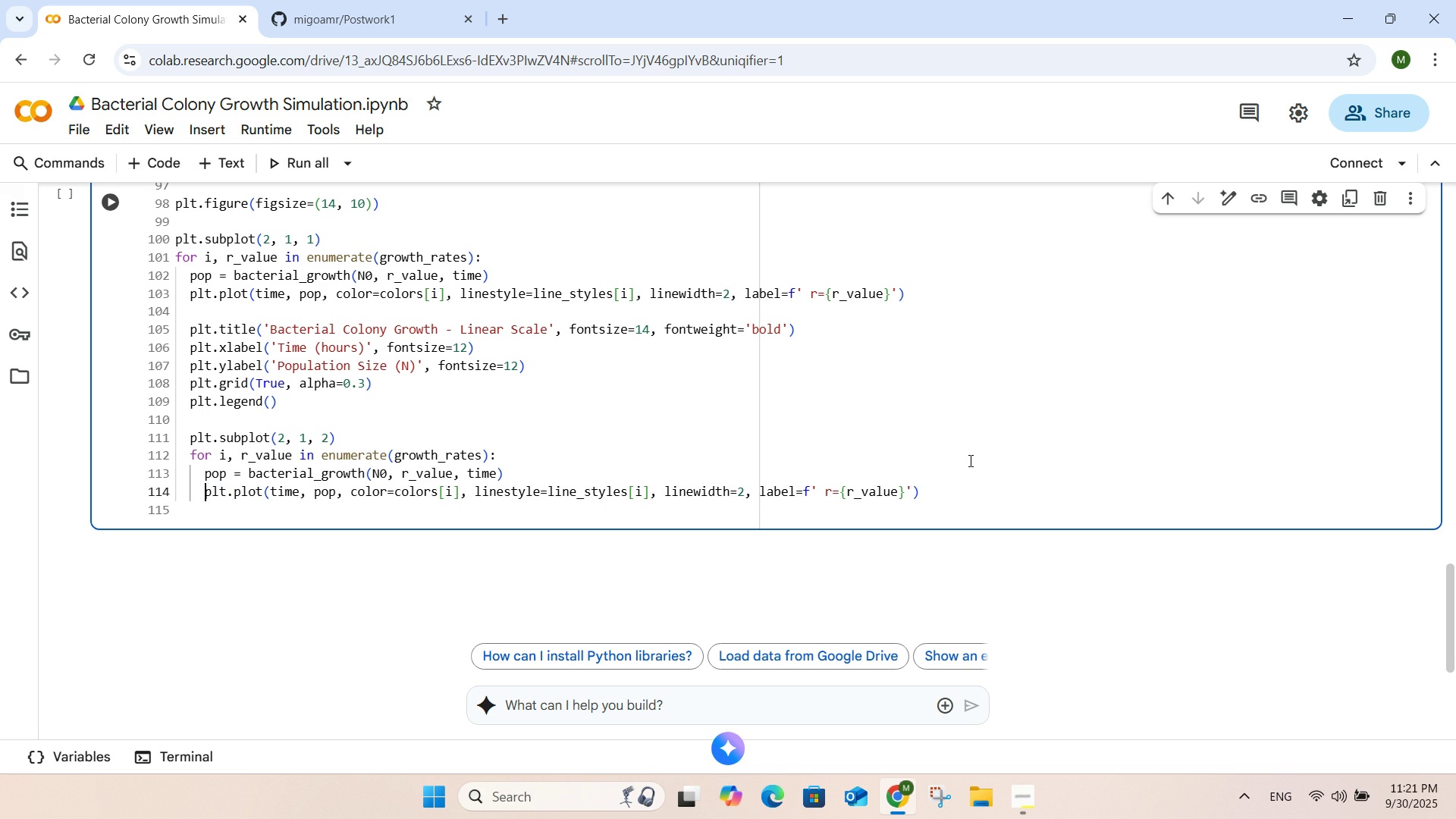 
left_click([968, 494])
 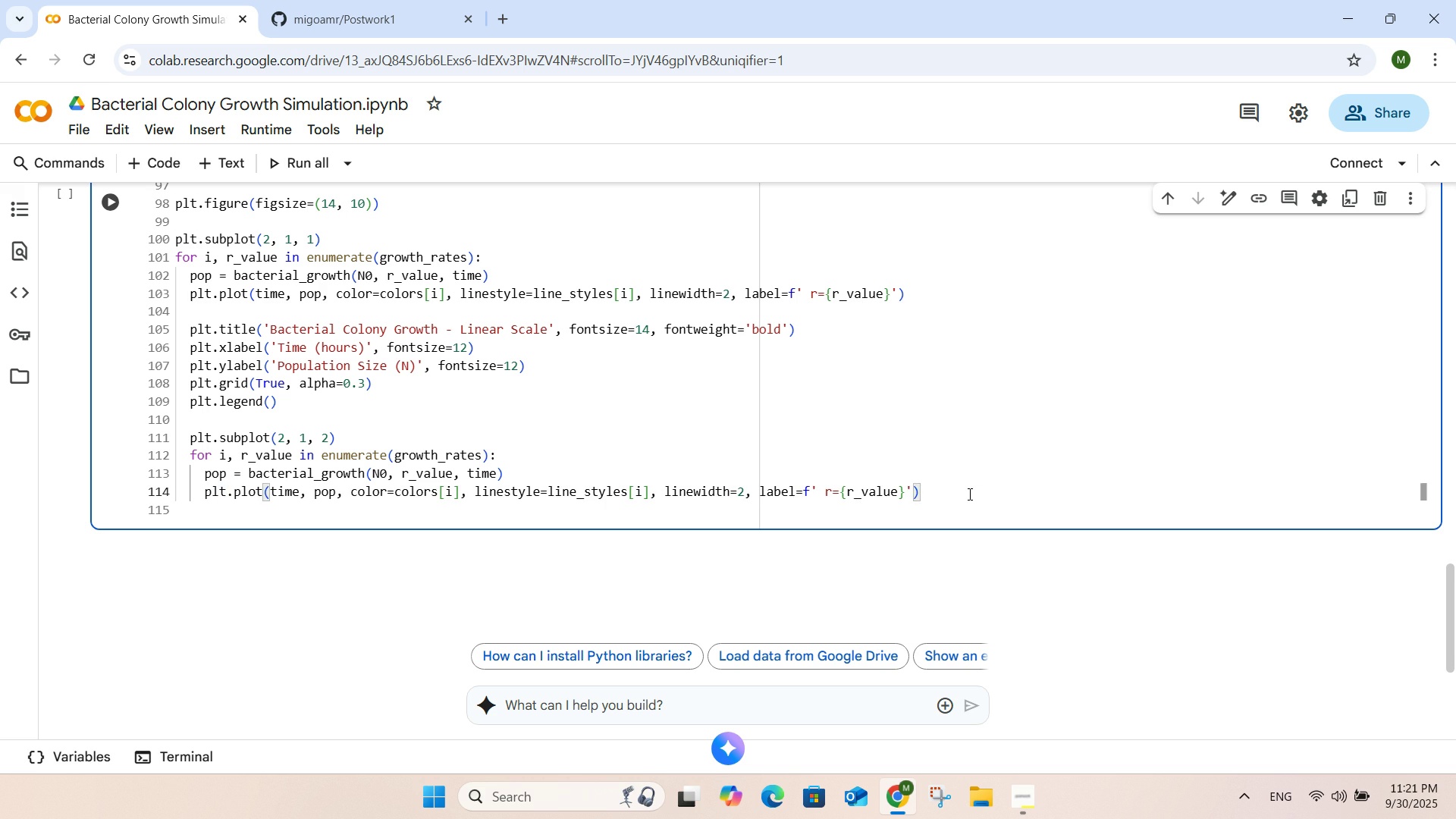 
key(Enter)
 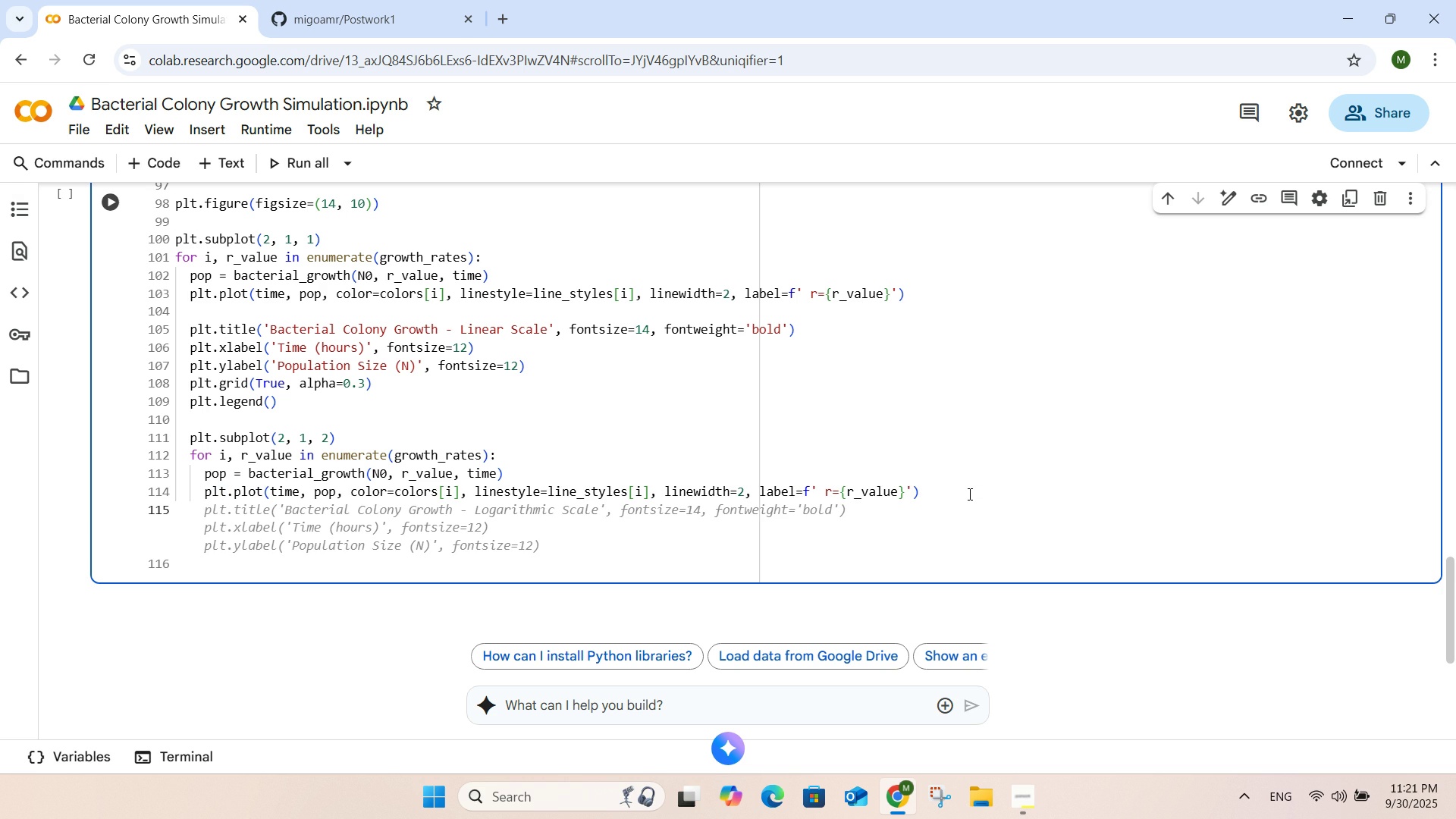 
wait(8.76)
 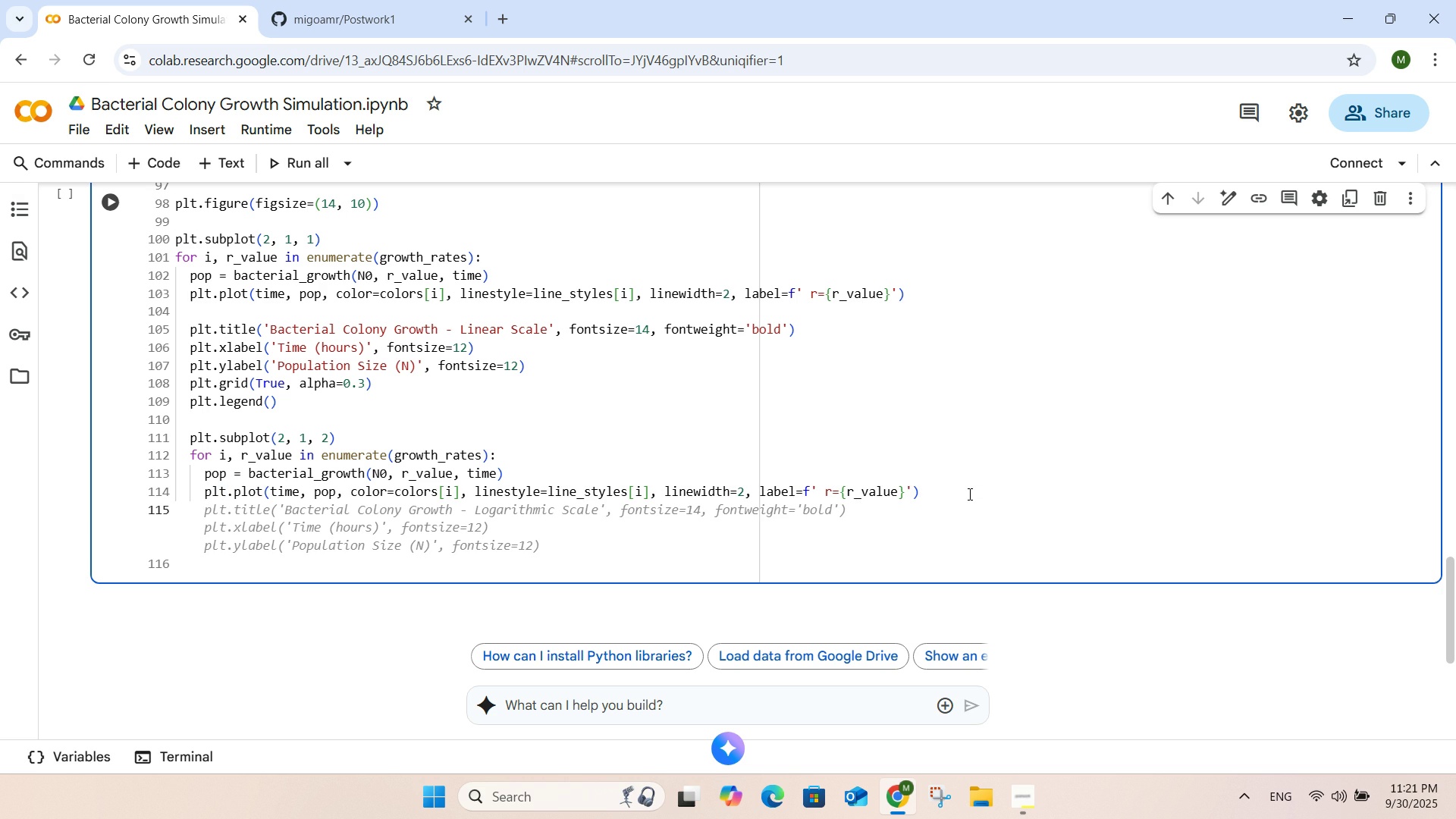 
key(Tab)
 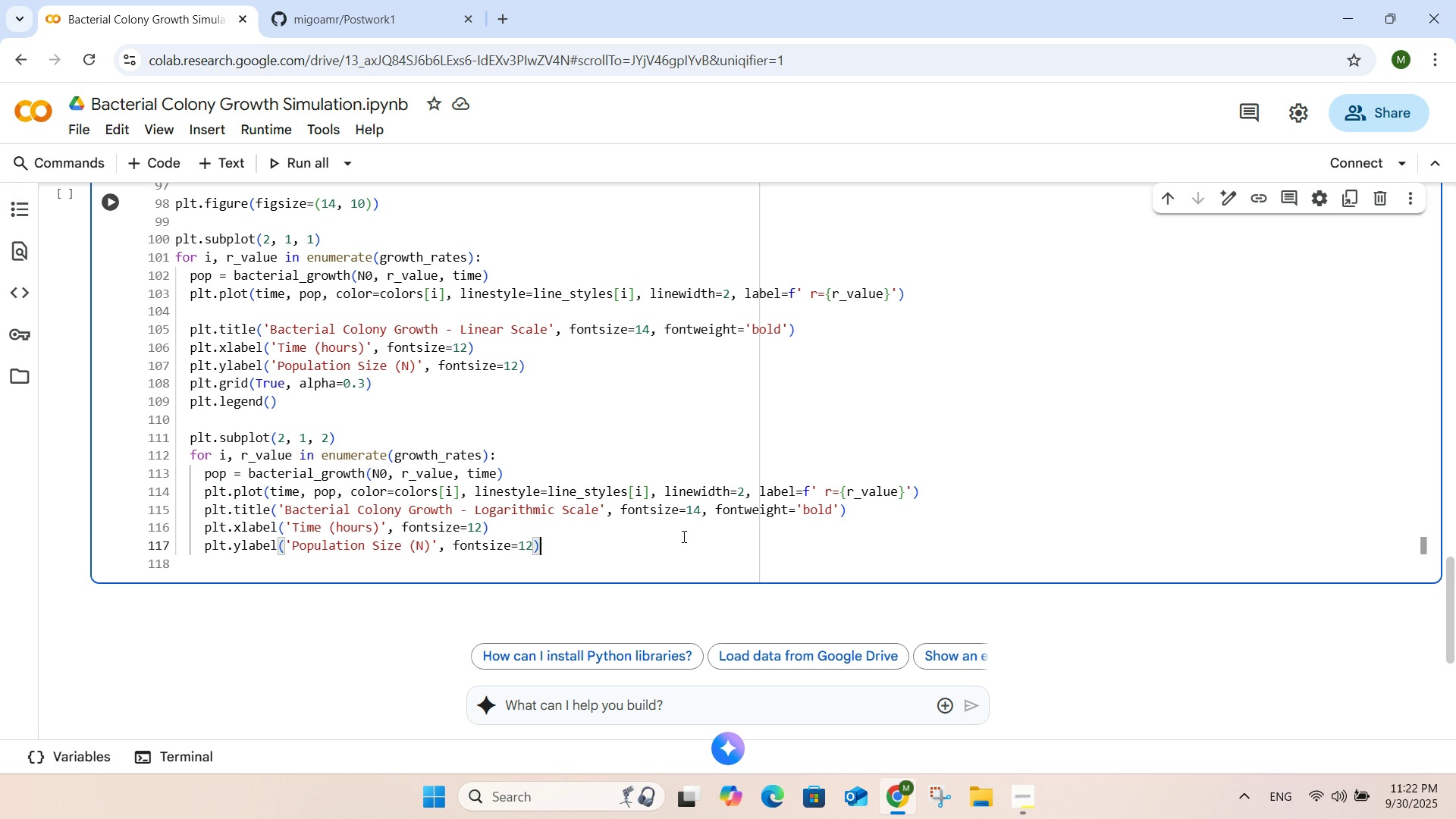 
wait(14.94)
 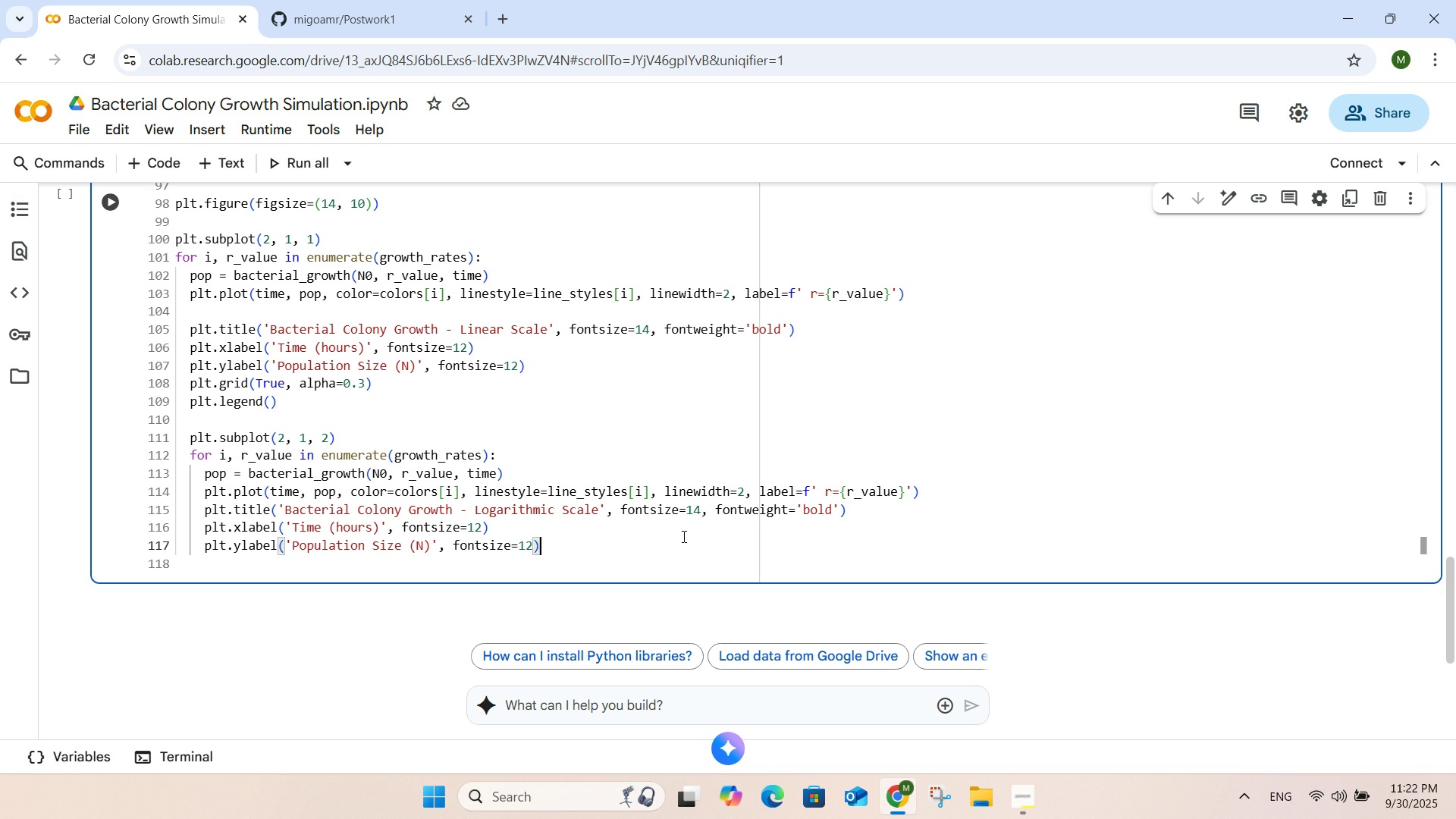 
key(Enter)
 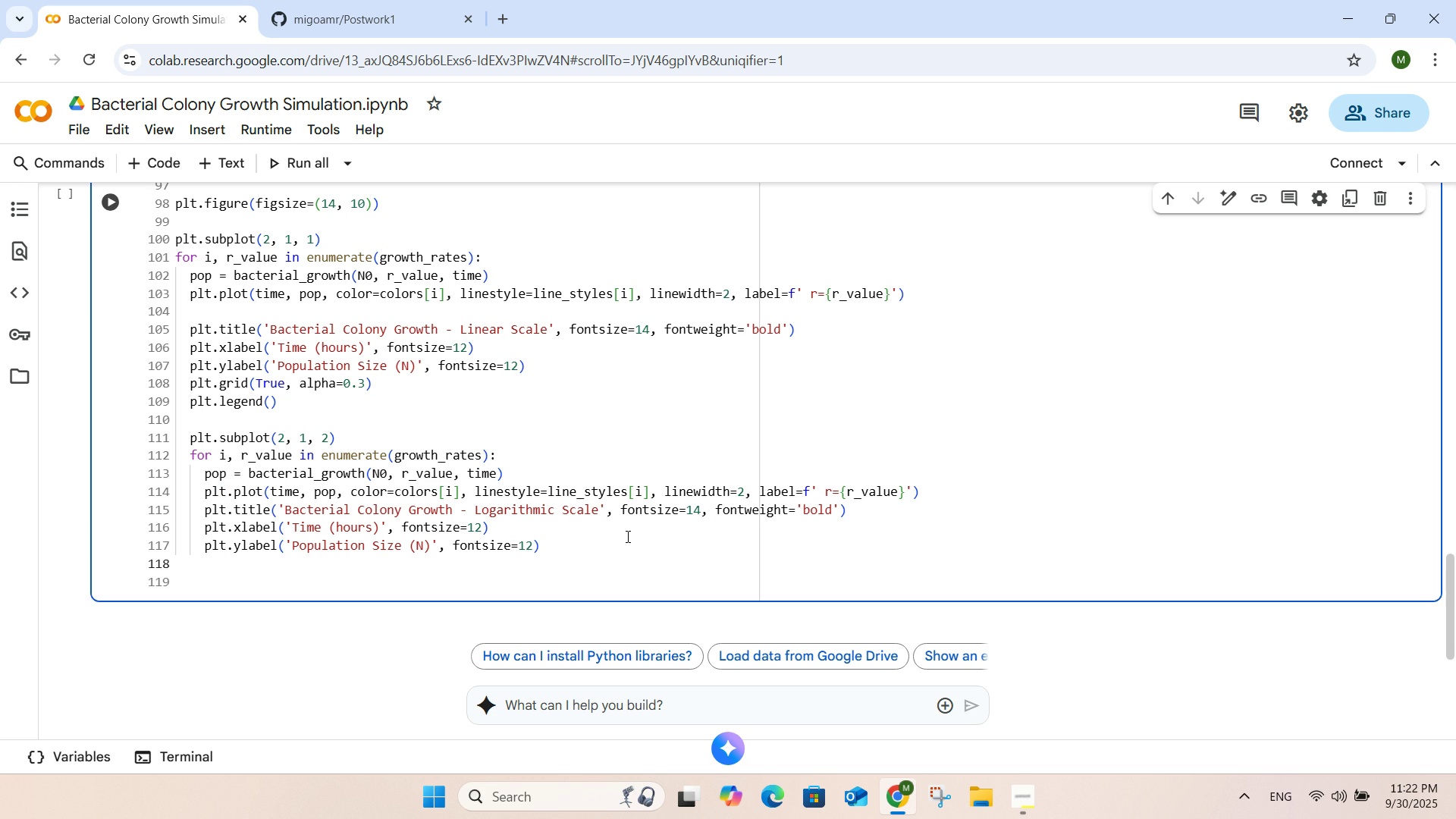 
key(P)
 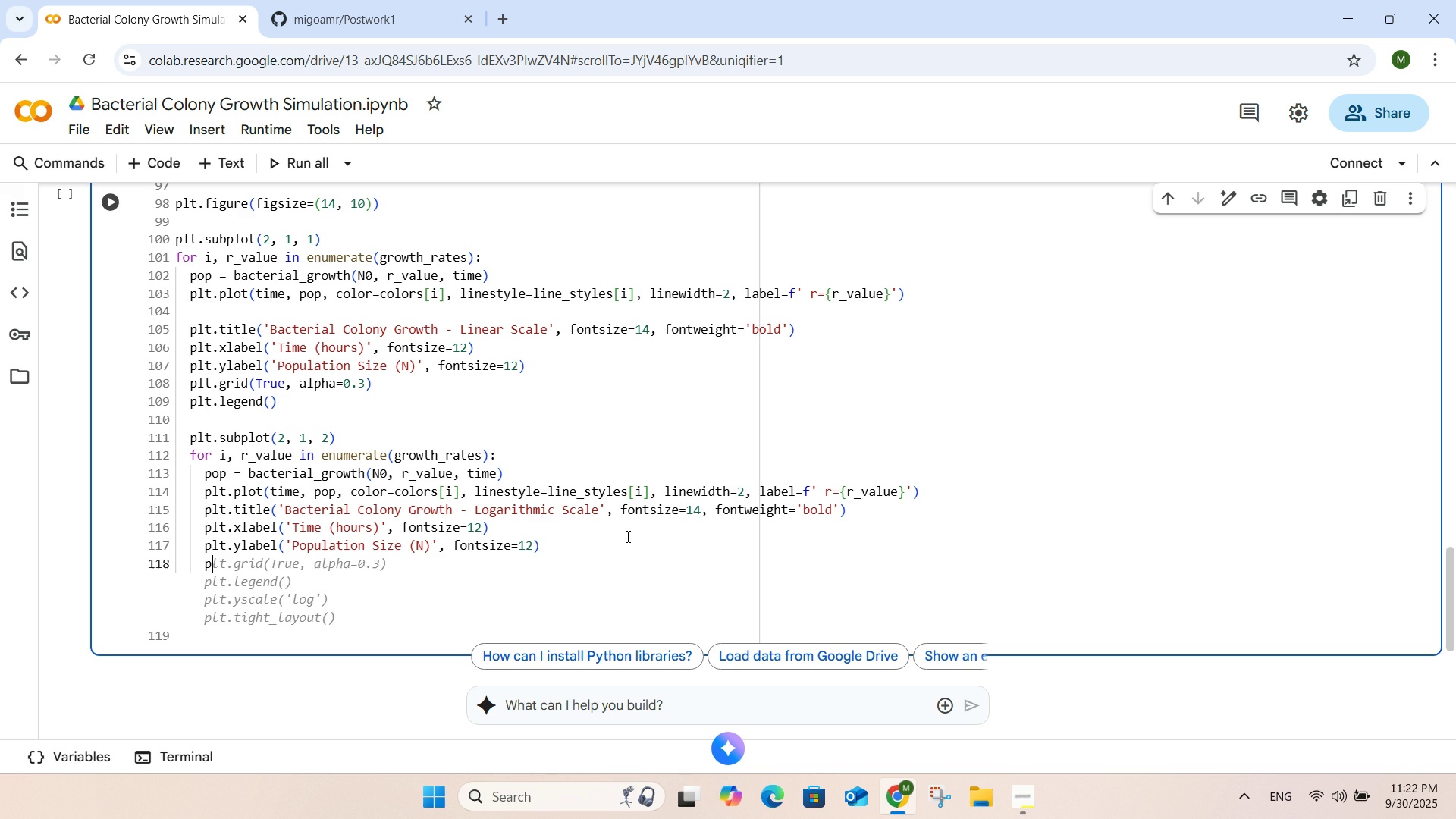 
key(Tab)